 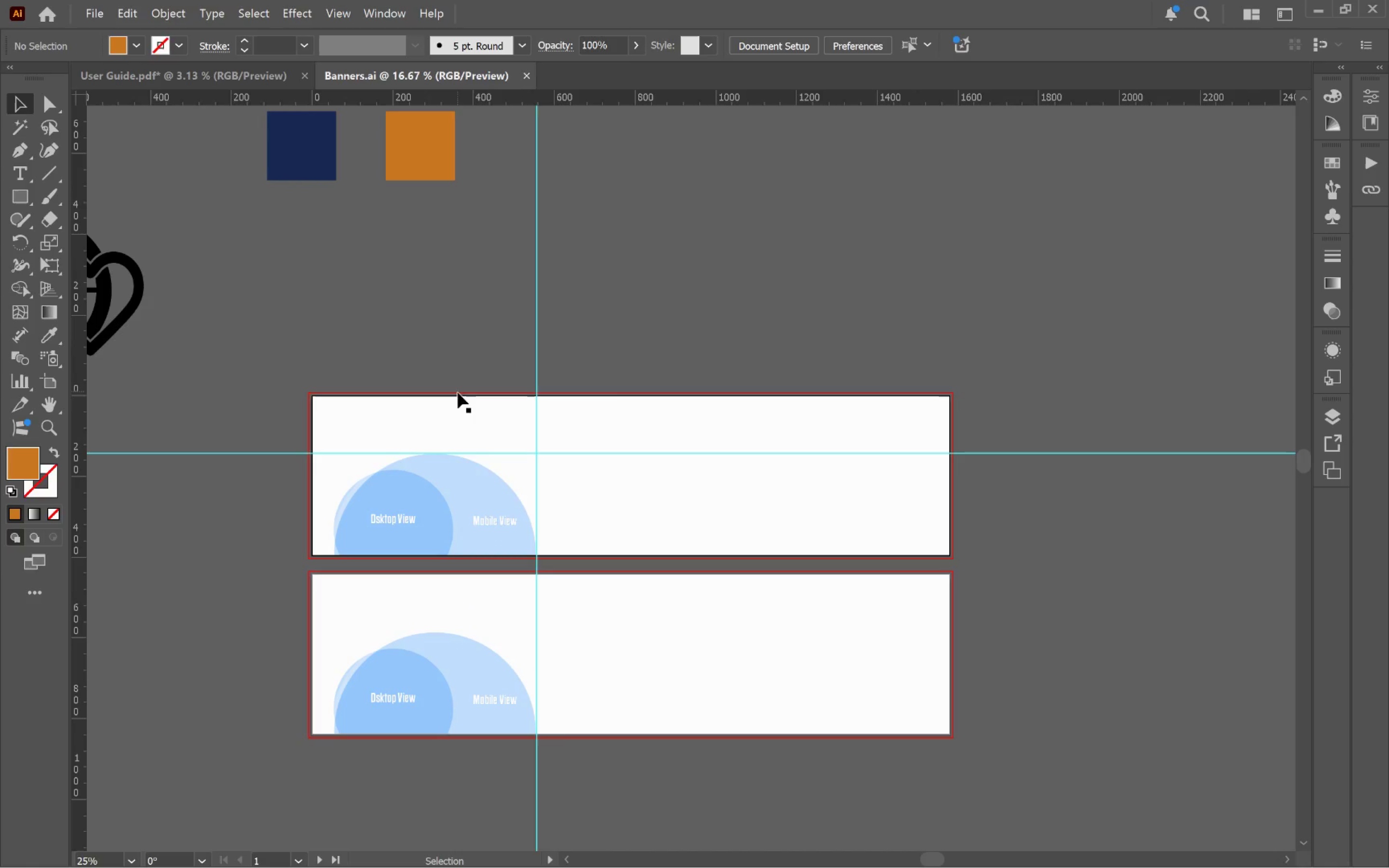 
hold_key(key=Space, duration=1.5)
 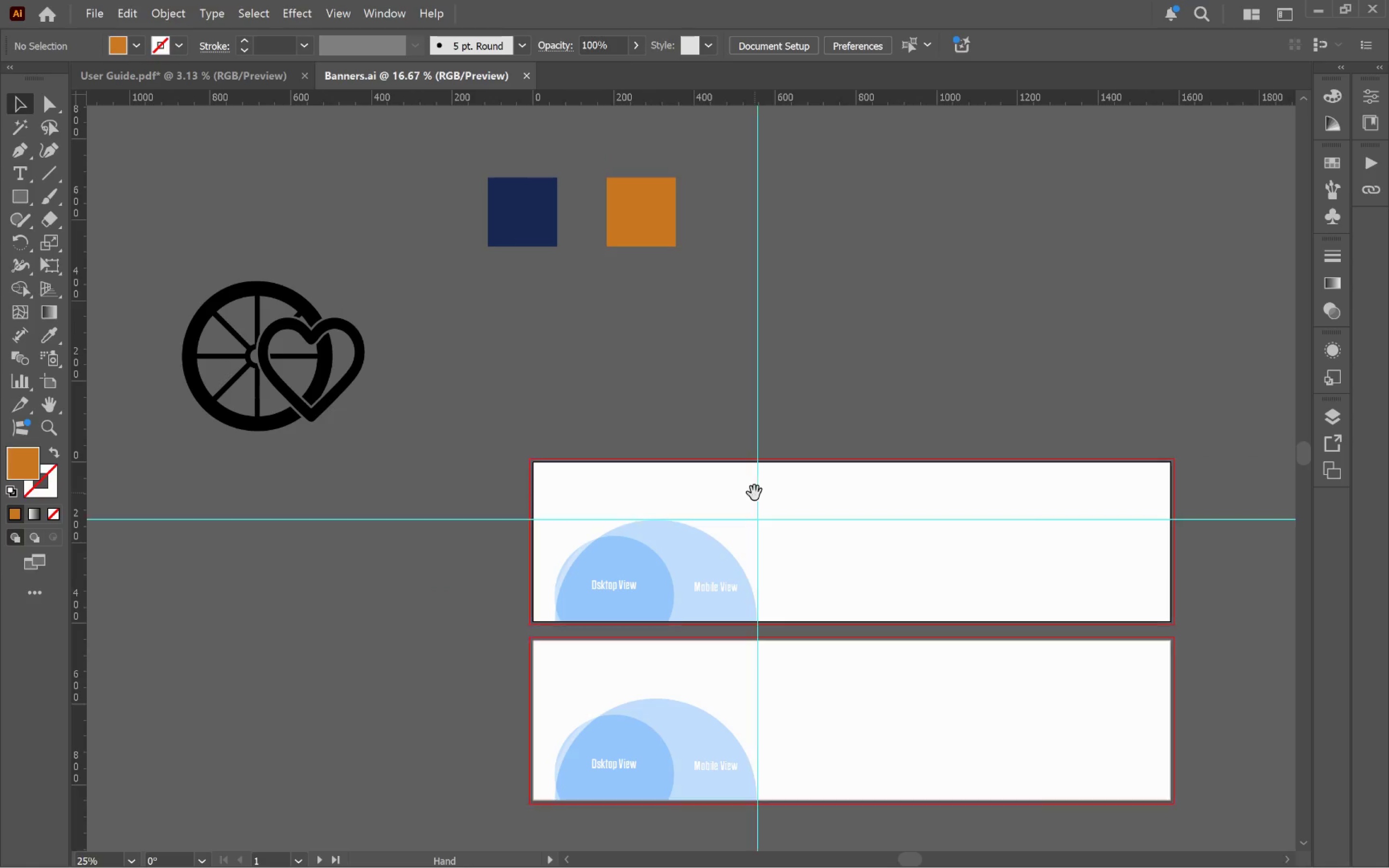 
left_click_drag(start_coordinate=[534, 427], to_coordinate=[754, 493])
 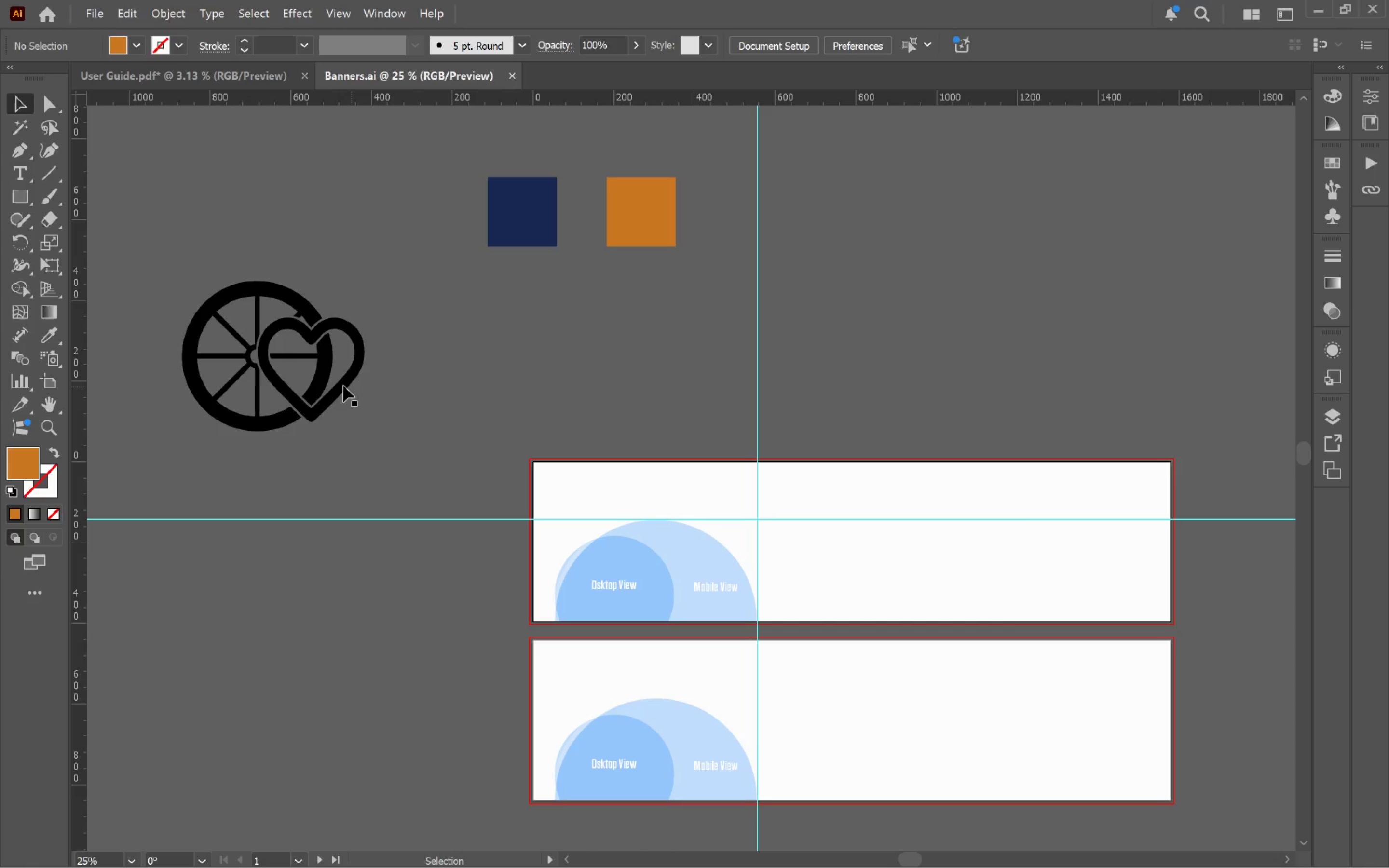 
scroll: coordinate [455, 387], scroll_direction: up, amount: 2.0
 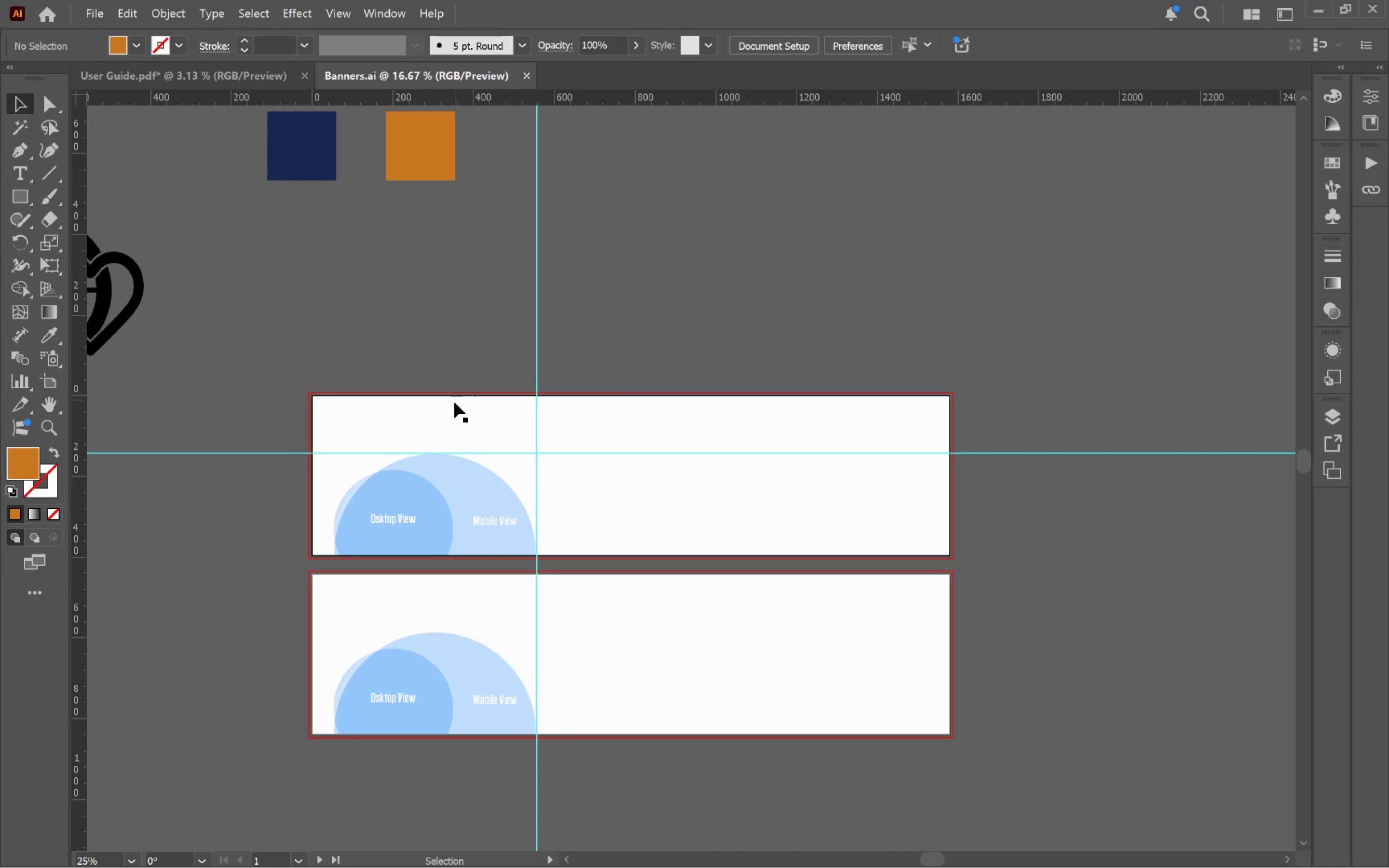 
hold_key(key=Space, duration=0.55)
 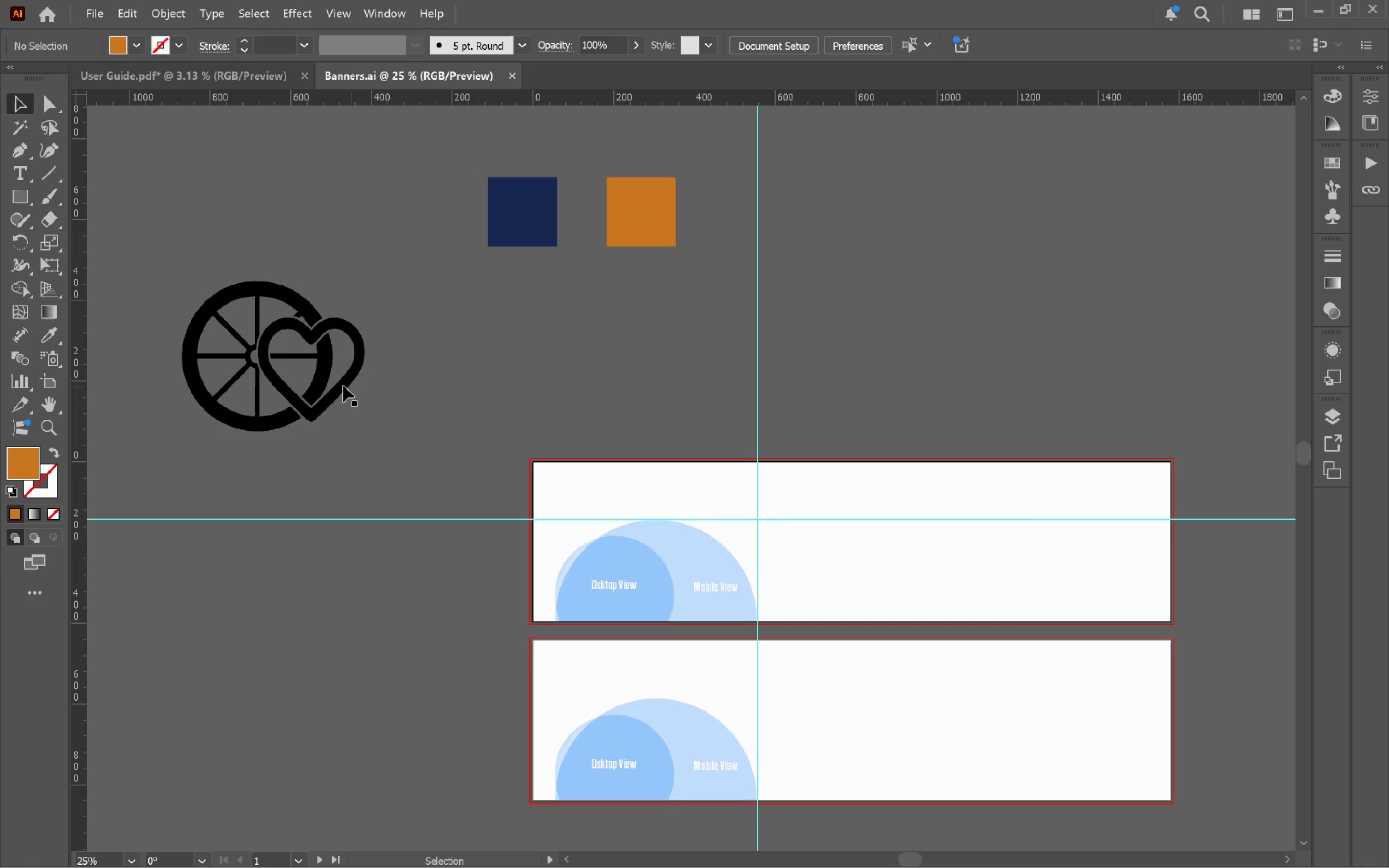 
left_click([340, 385])
 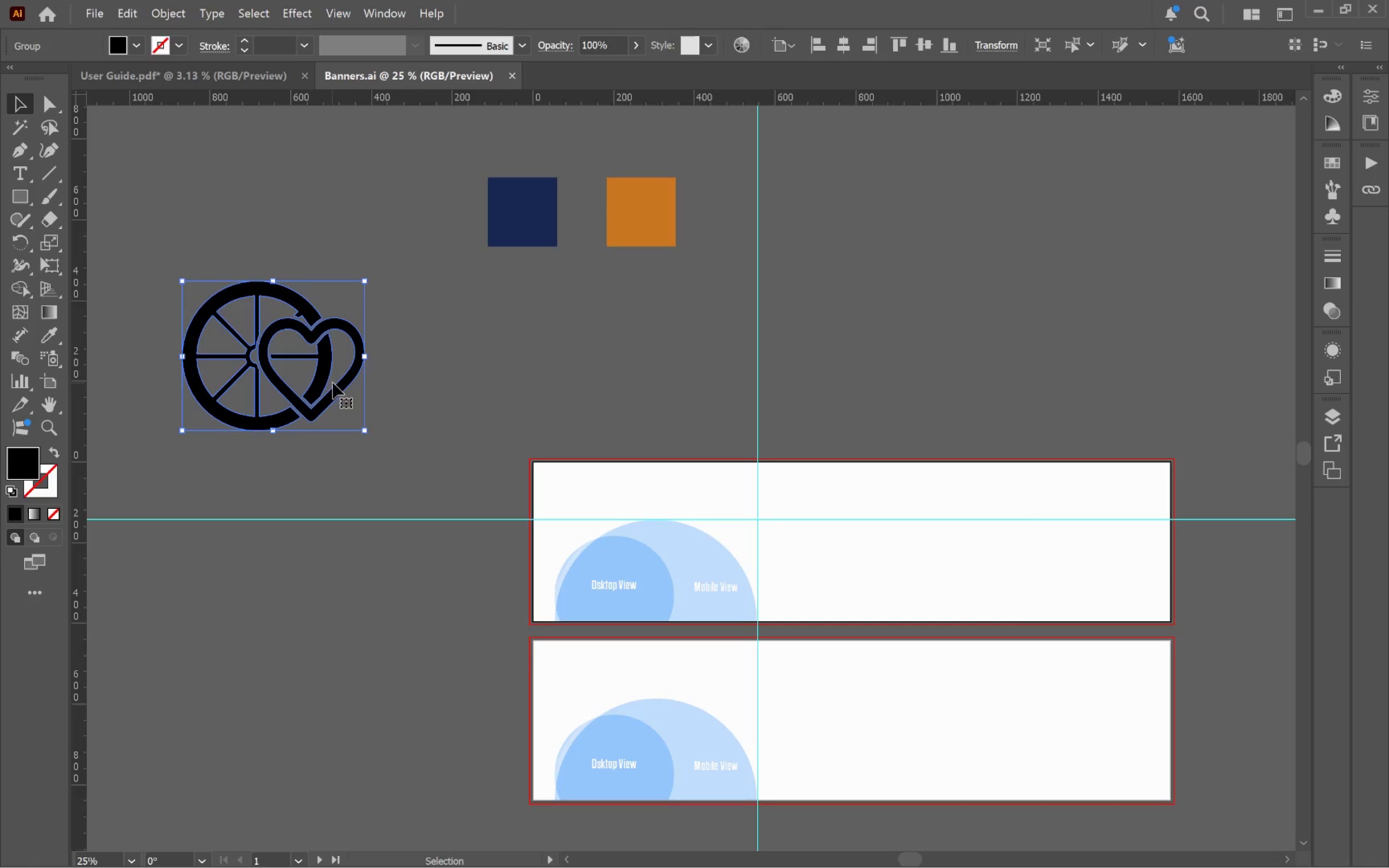 
left_click_drag(start_coordinate=[335, 386], to_coordinate=[974, 332])
 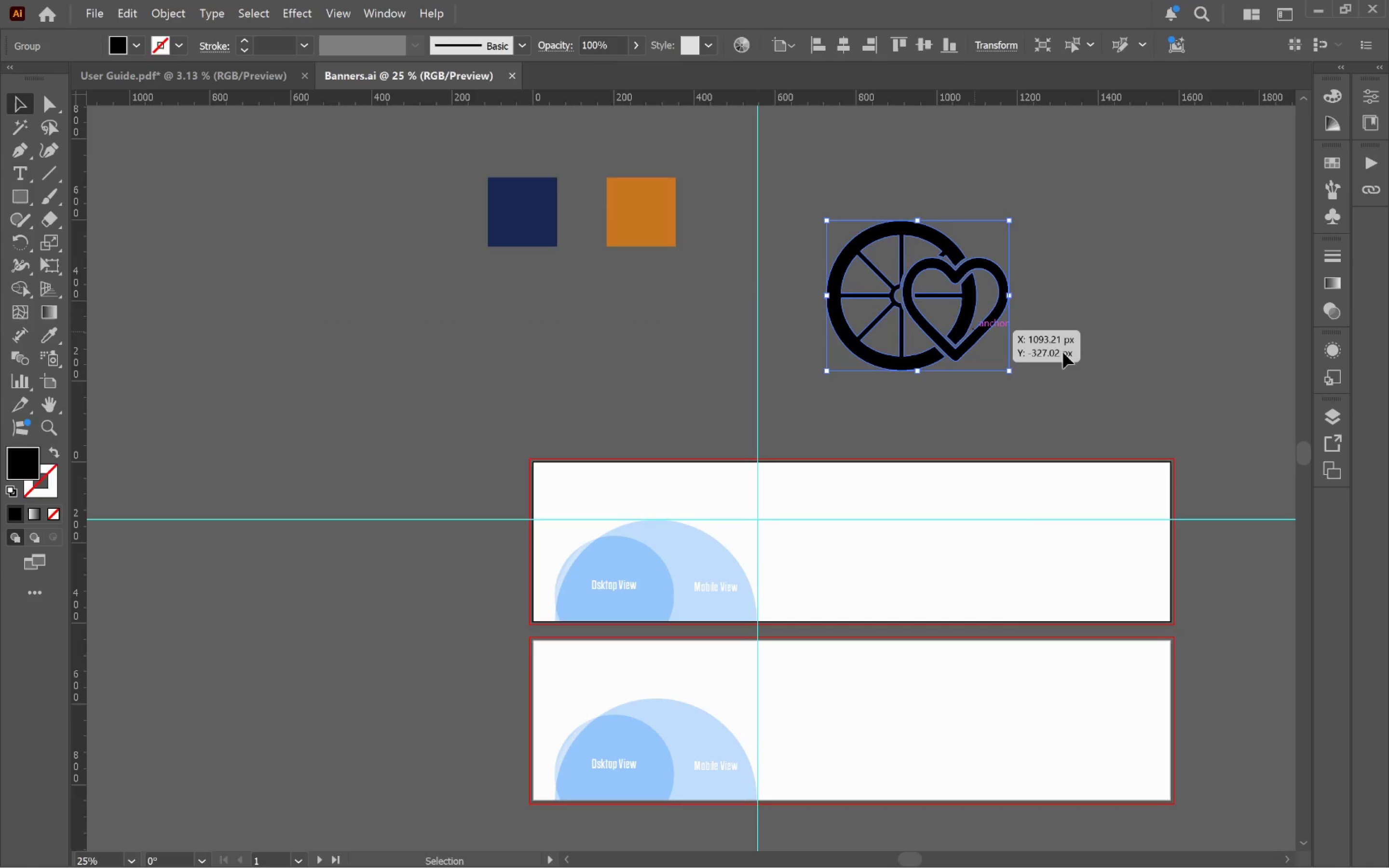 
hold_key(key=Space, duration=0.75)
 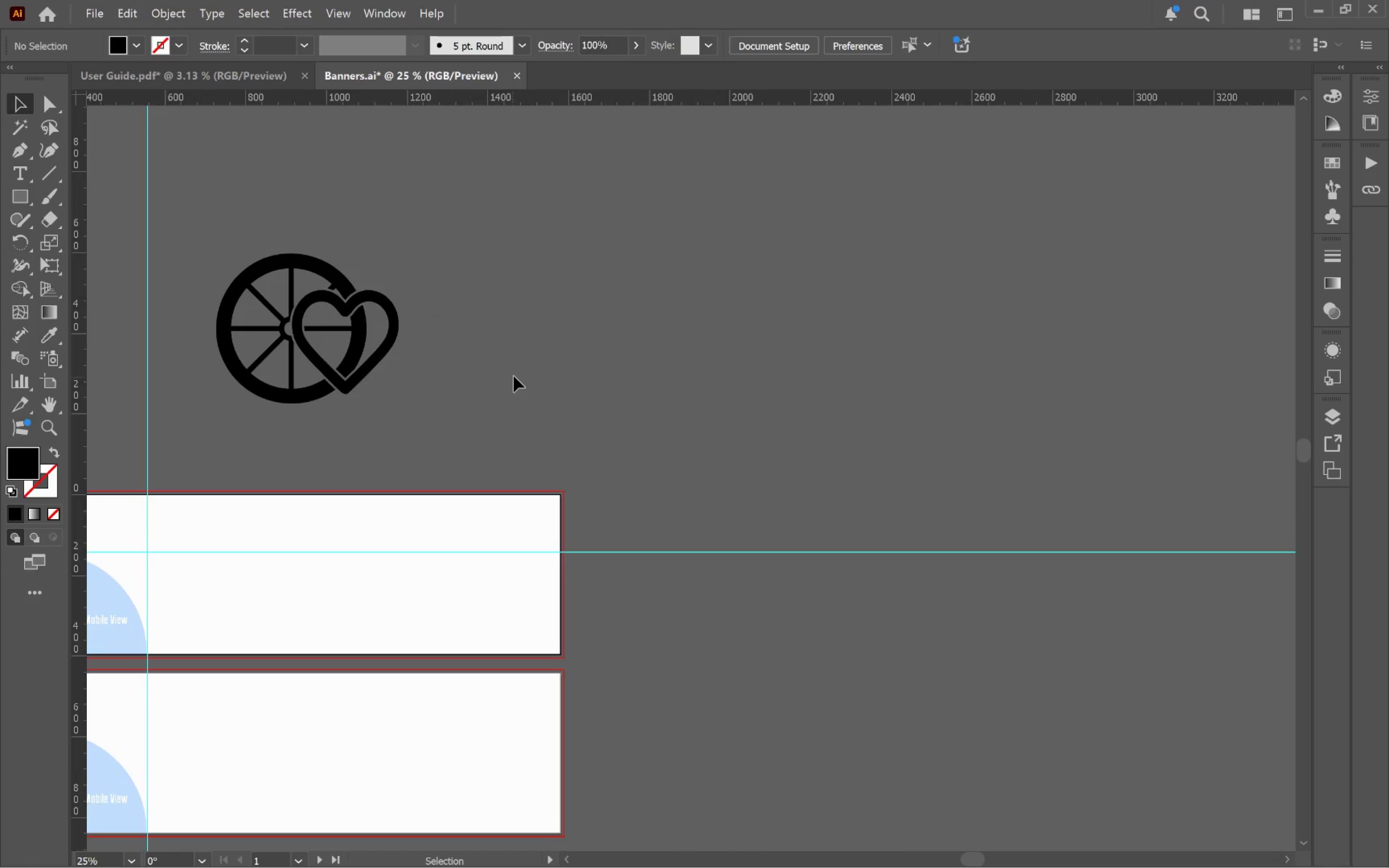 
left_click_drag(start_coordinate=[1076, 355], to_coordinate=[465, 387])
 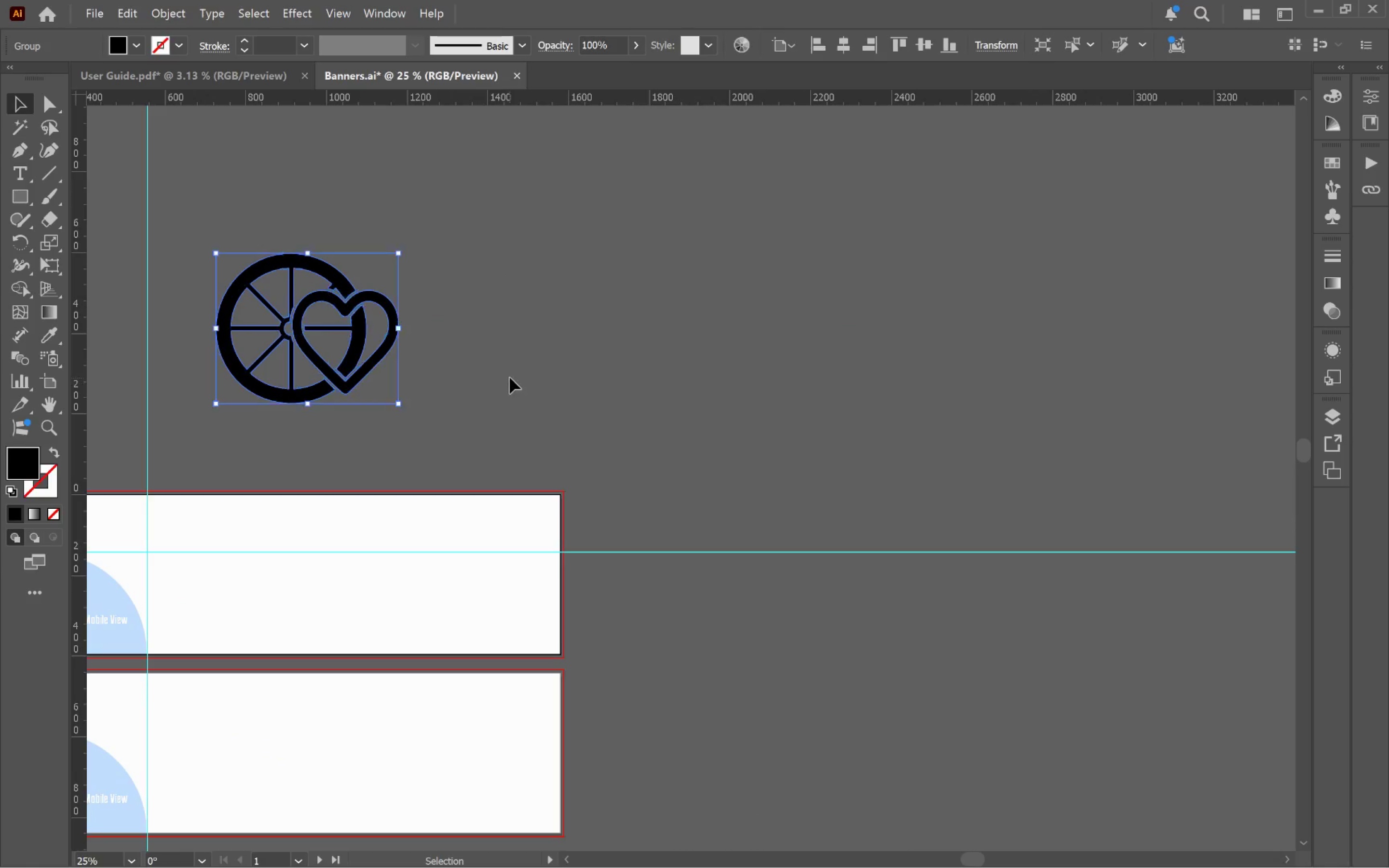 
left_click([510, 378])
 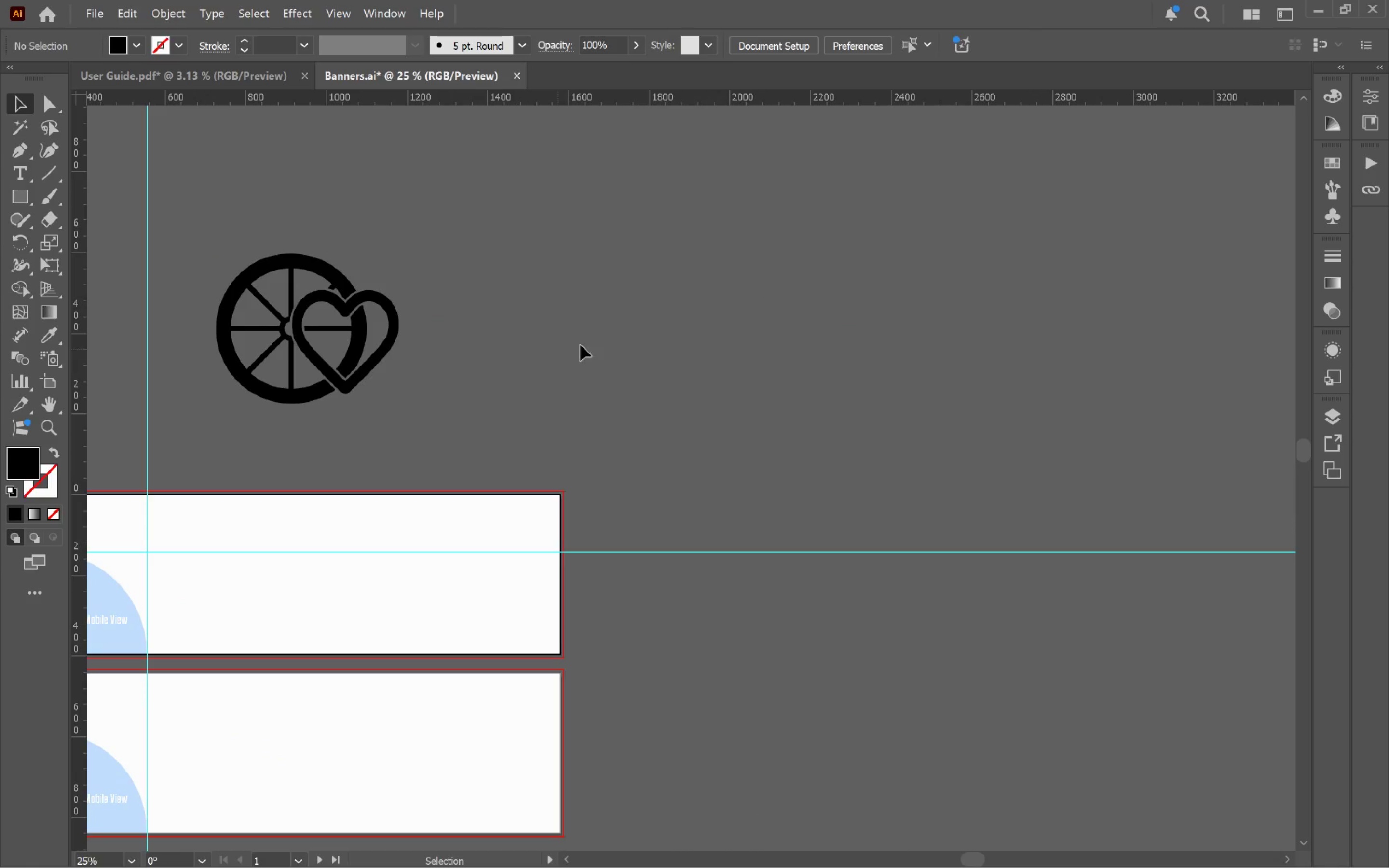 
left_click([625, 328])
 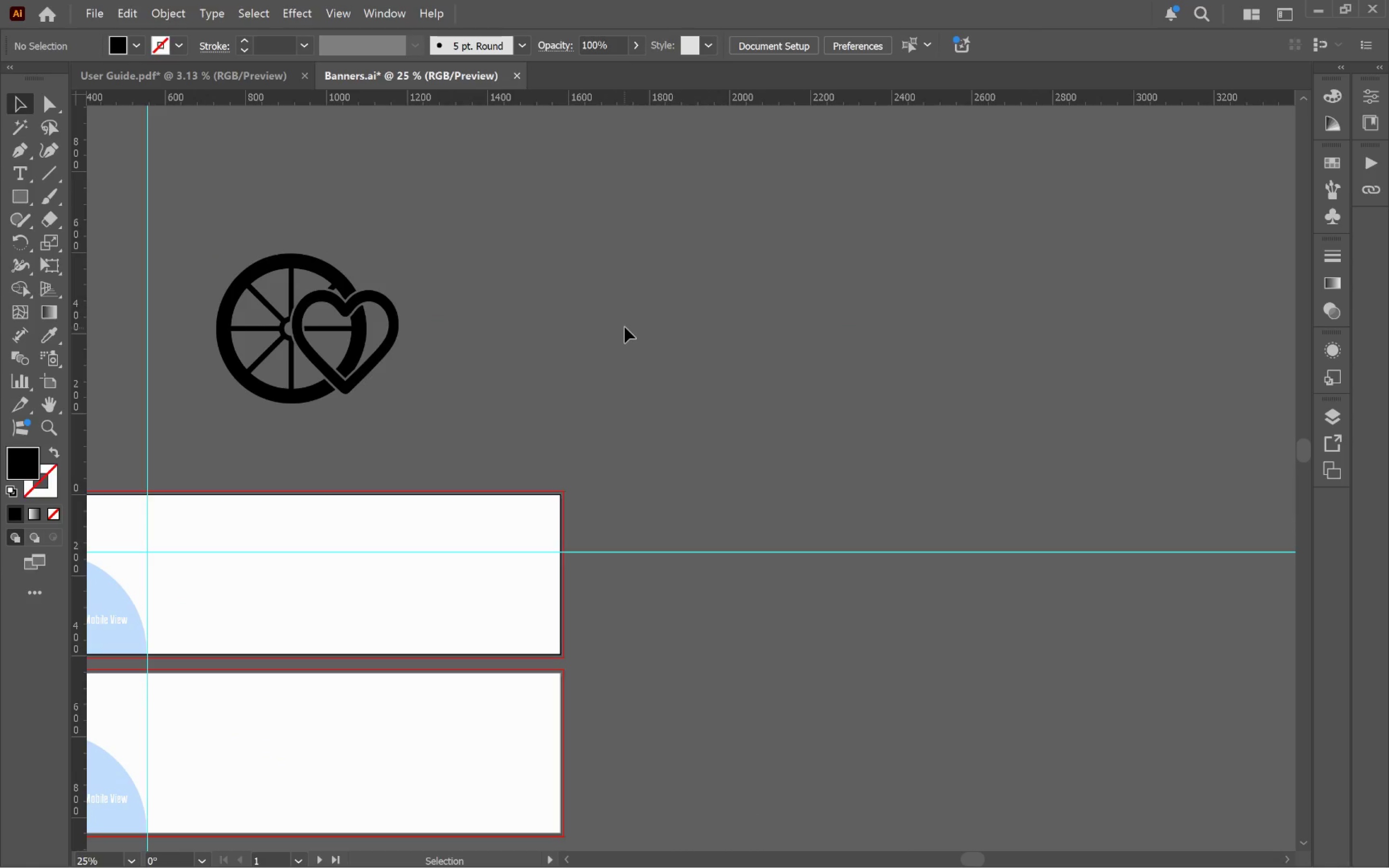 
key(Alt+Tab)
 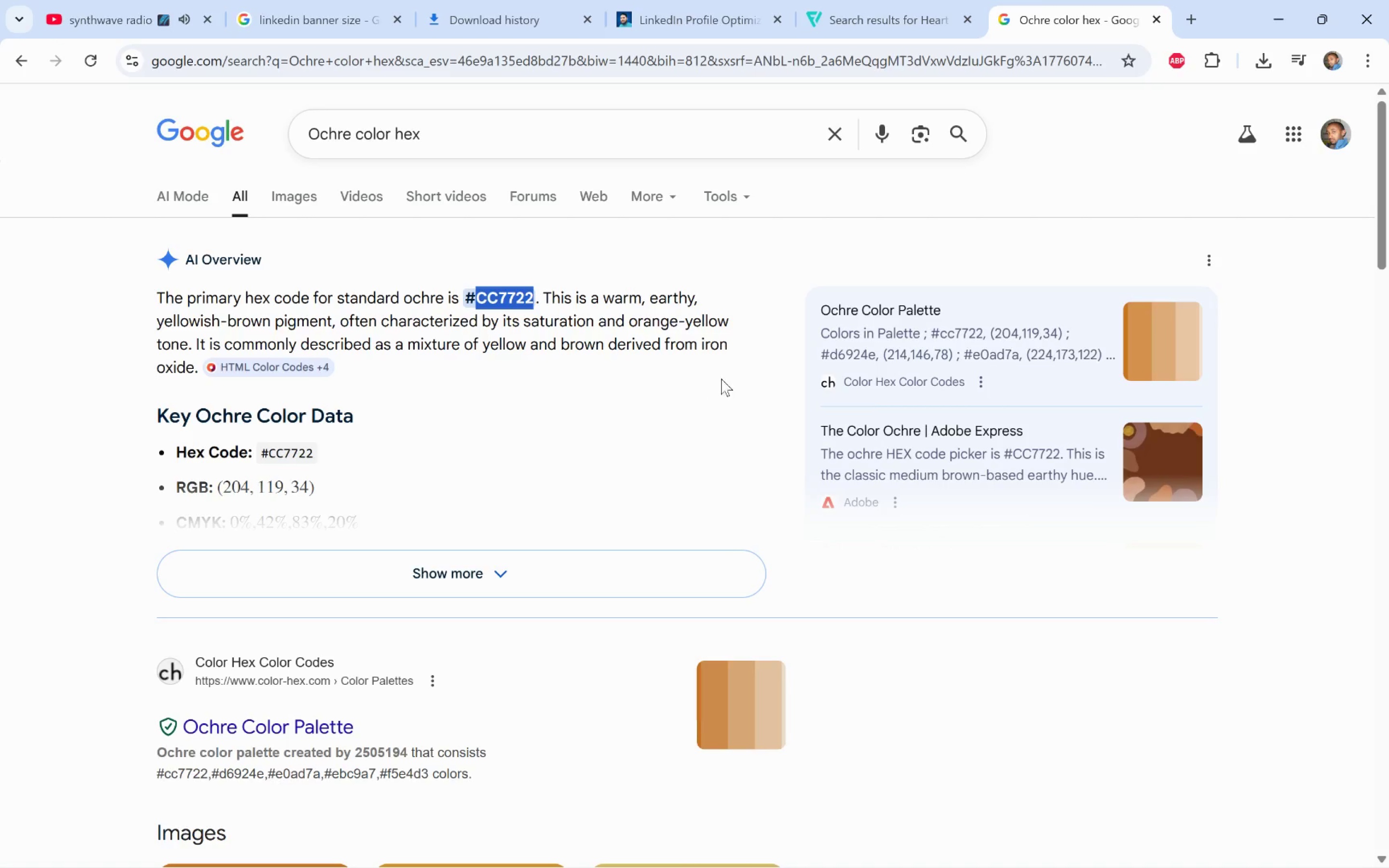 
key(Alt+Tab)
 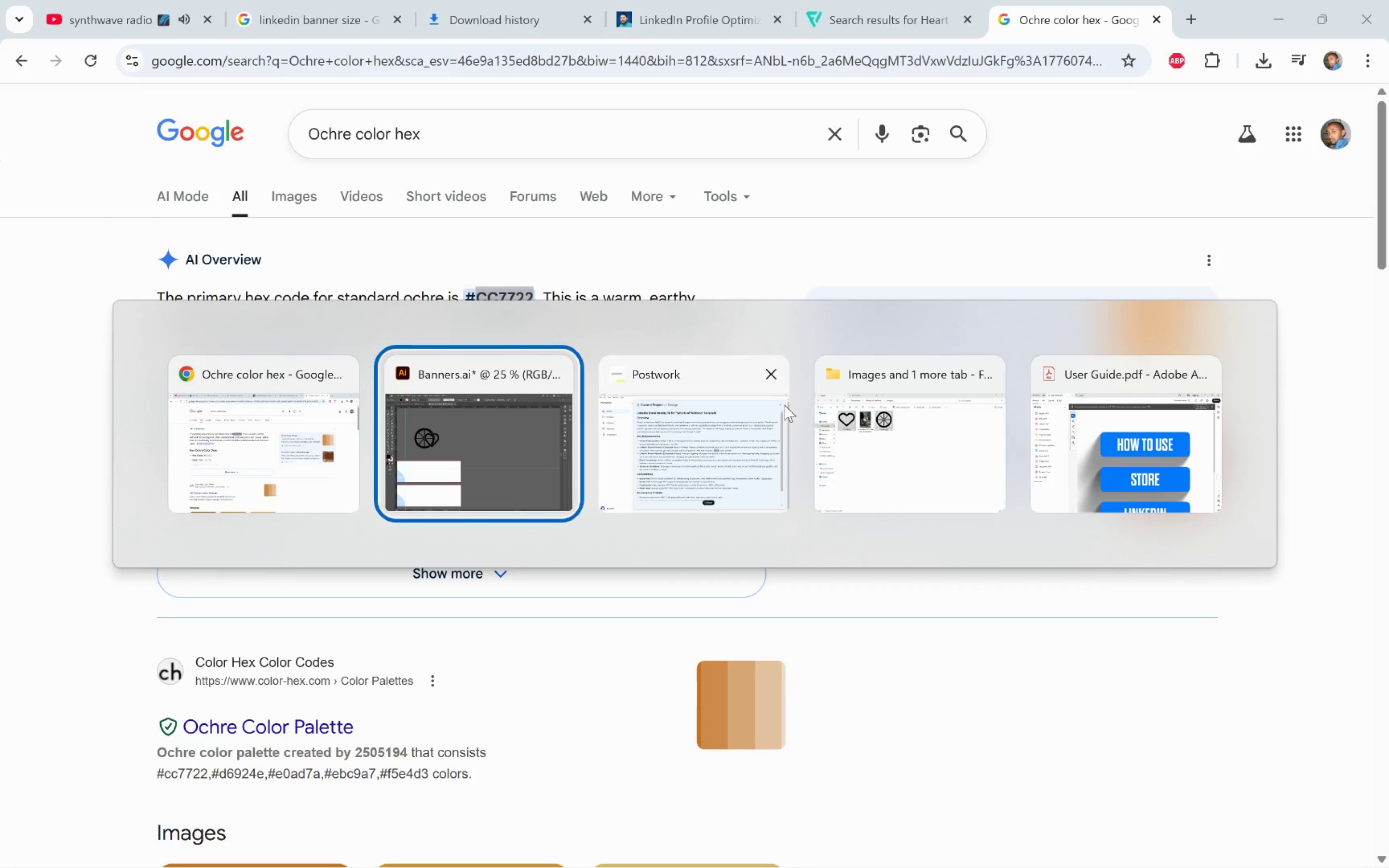 
key(Alt+Tab)